 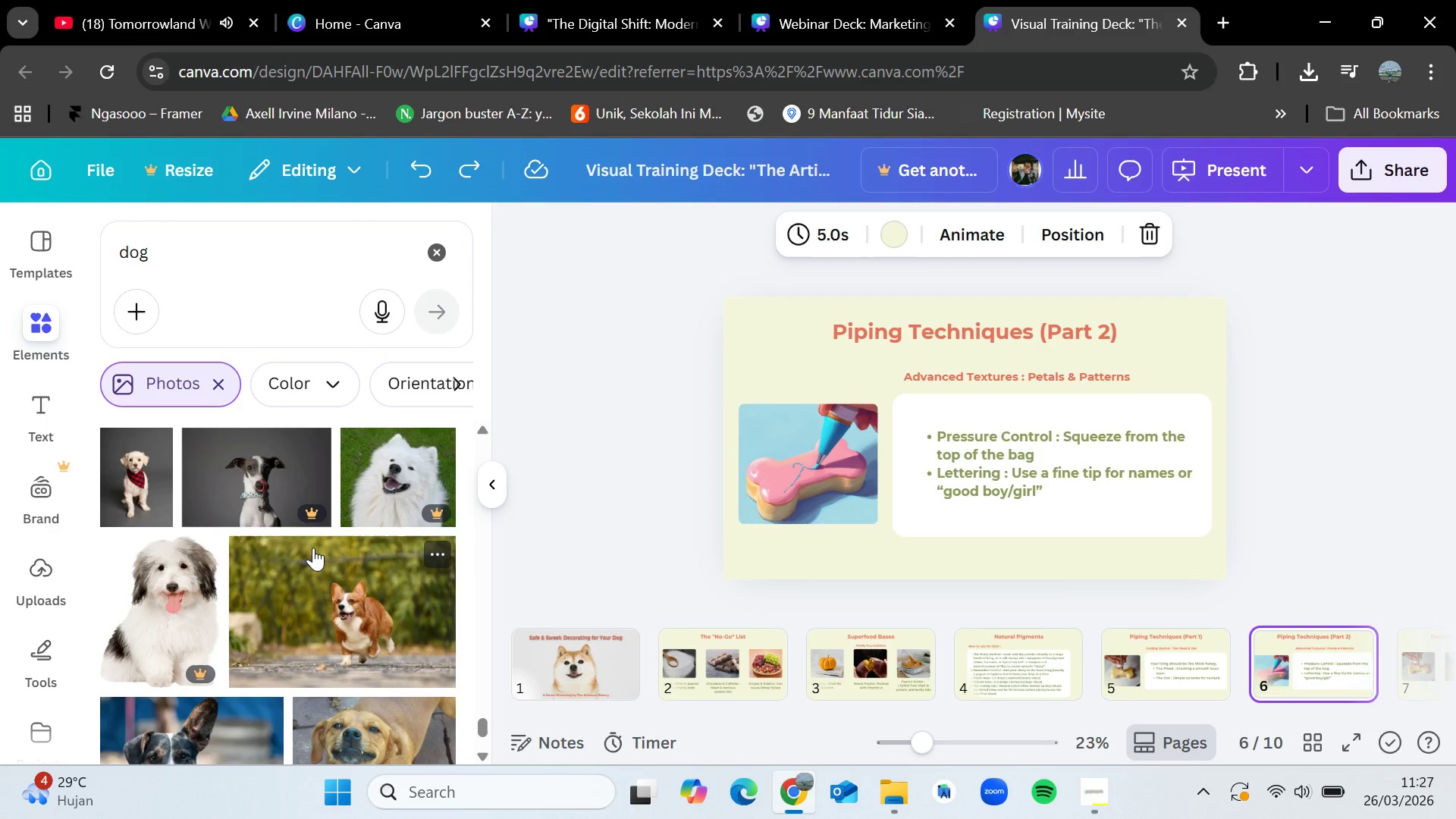 
scroll: coordinate [313, 548], scroll_direction: down, amount: 1.0
 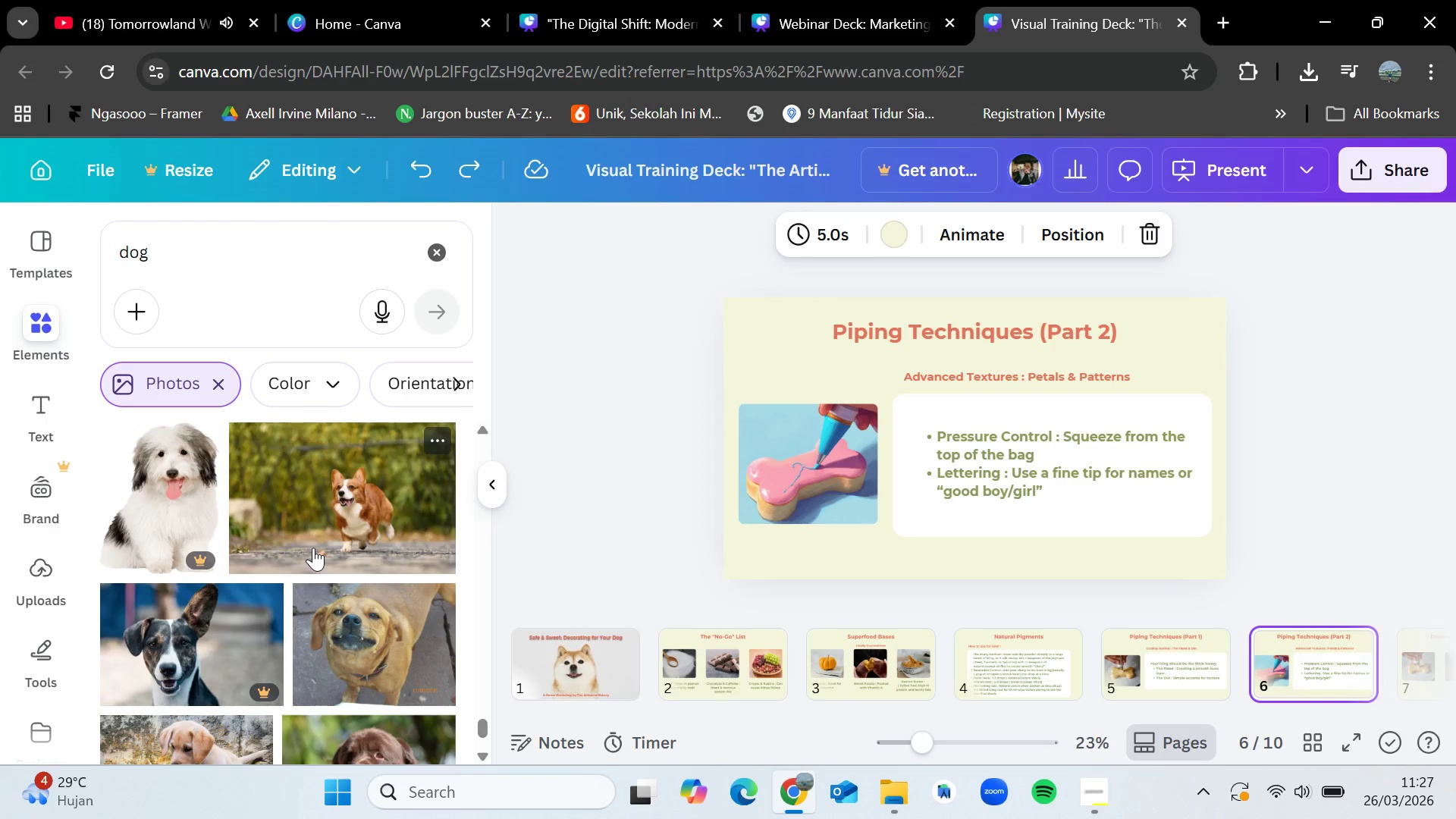 
wait(7.31)
 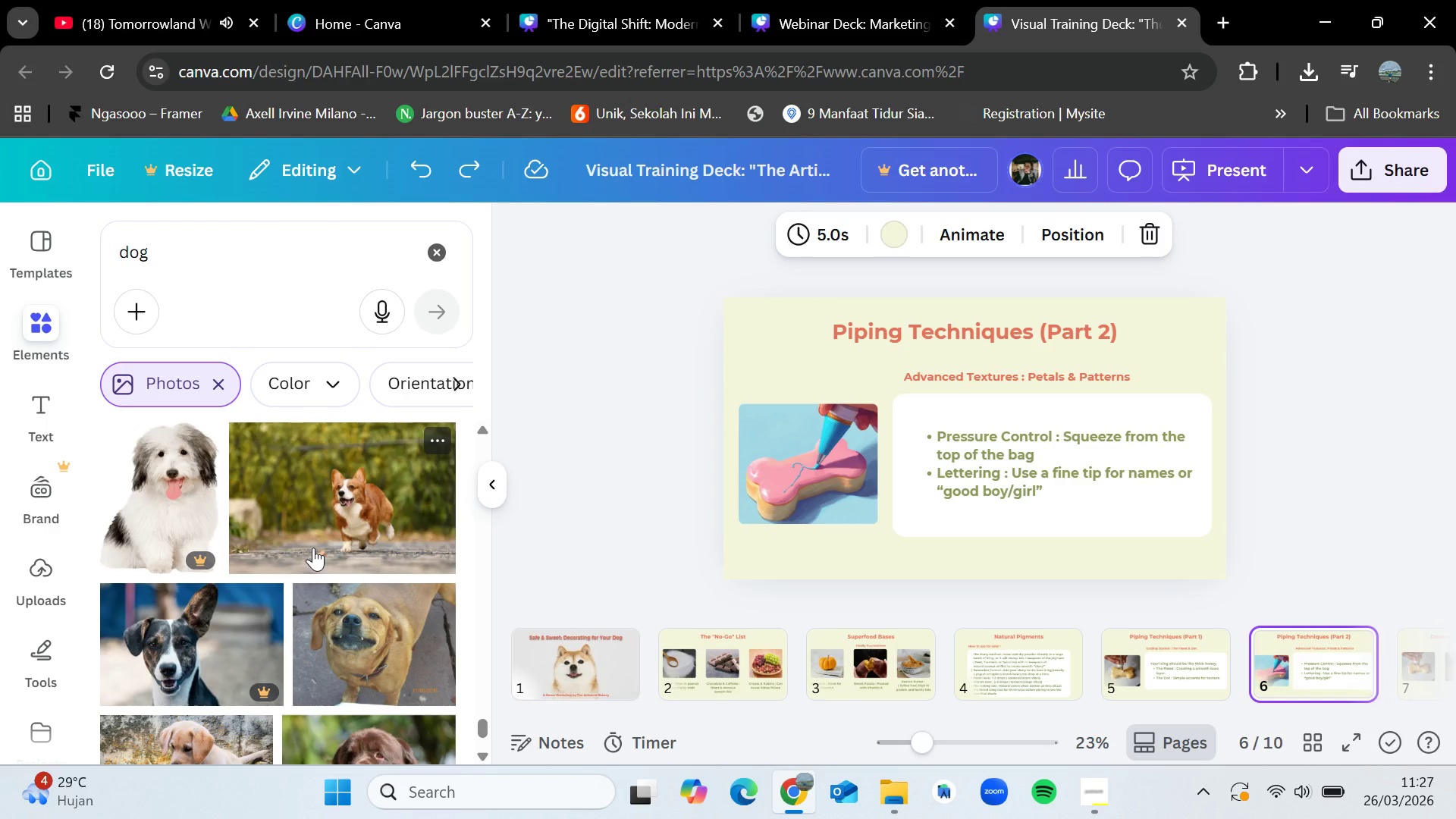 
scroll: coordinate [313, 548], scroll_direction: down, amount: 7.0
 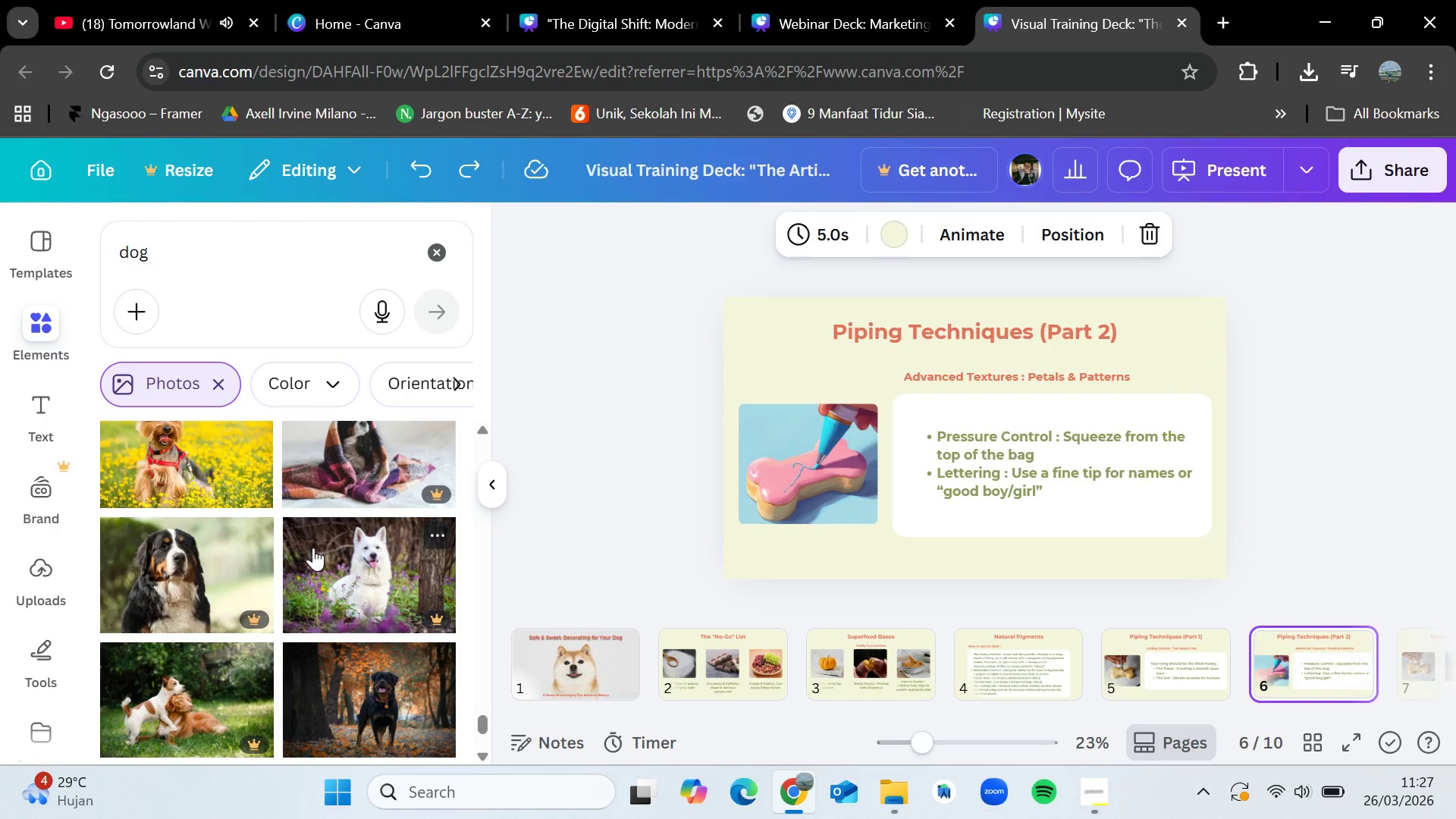 
scroll: coordinate [313, 548], scroll_direction: down, amount: 7.0
 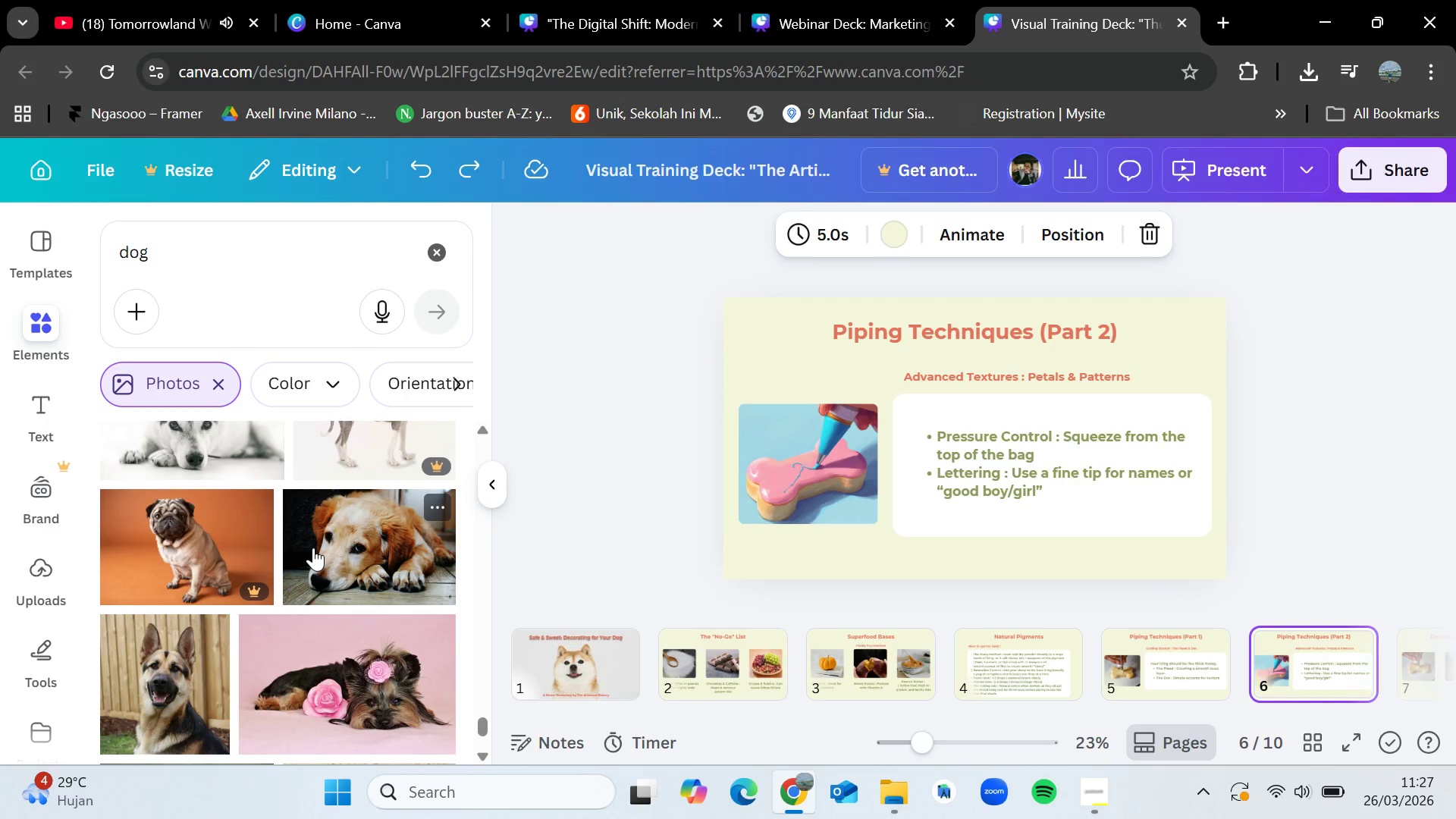 
scroll: coordinate [313, 548], scroll_direction: down, amount: 2.0